 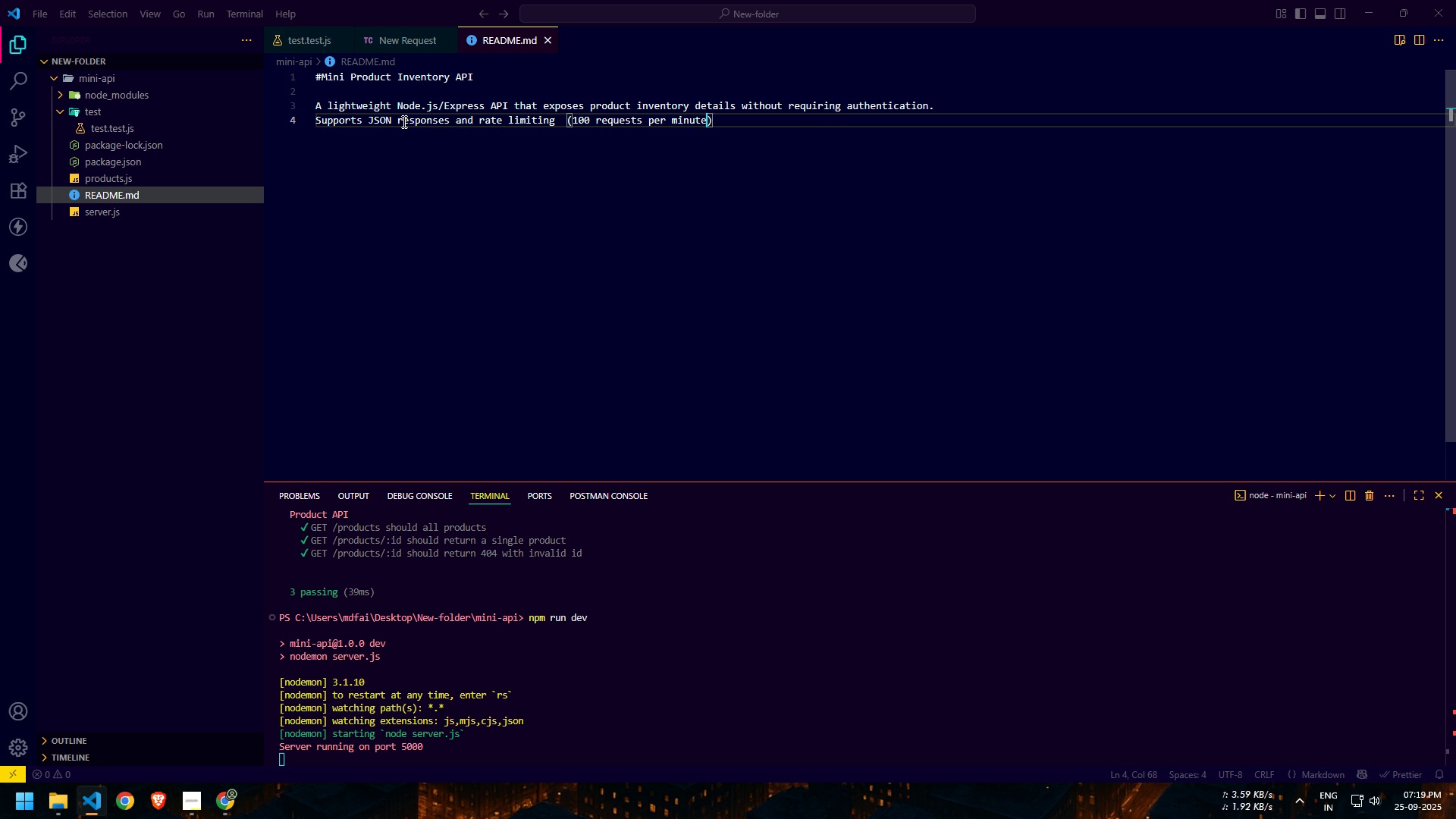 
key(Control+ControlLeft)
 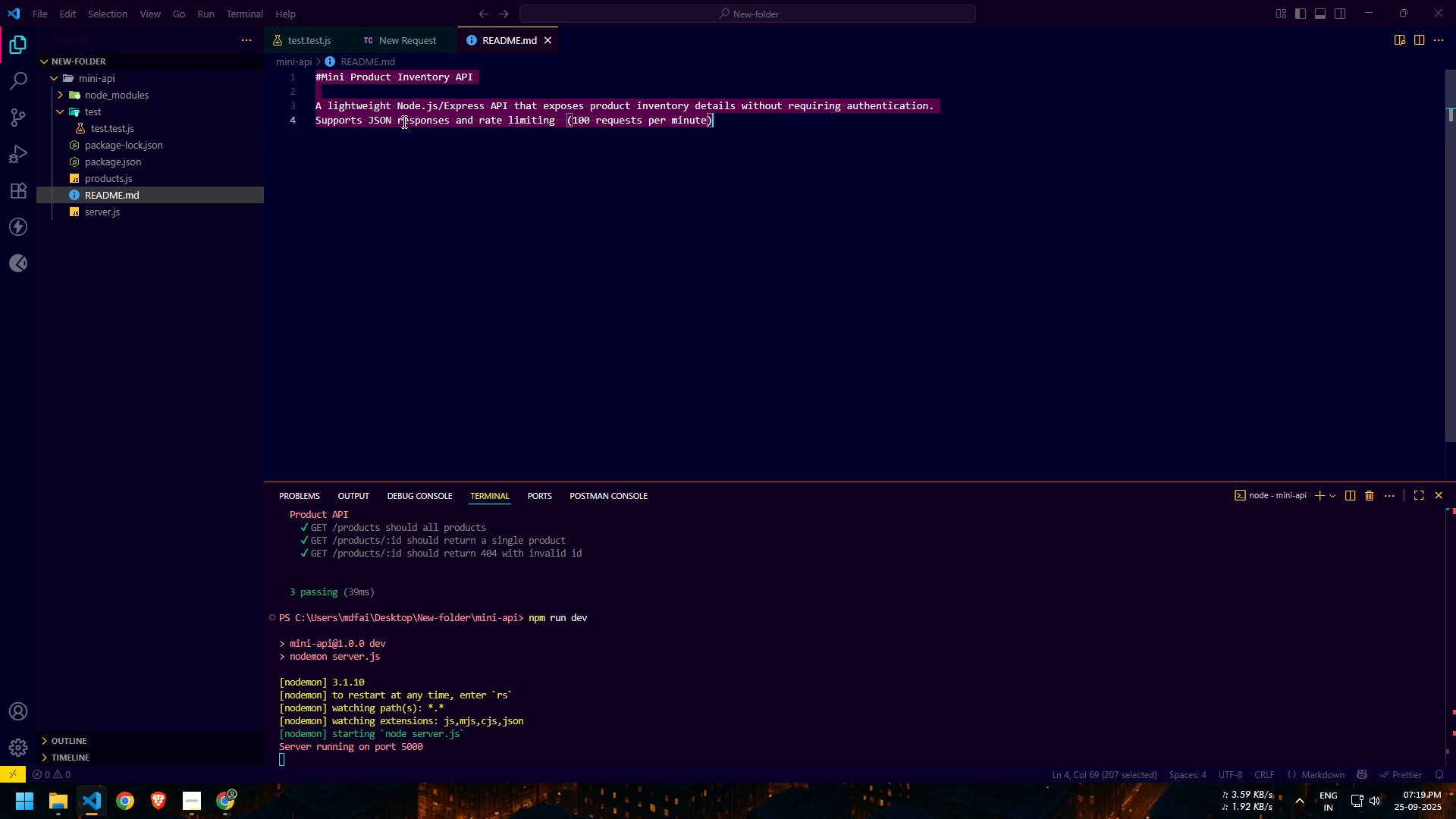 
key(Control+A)
 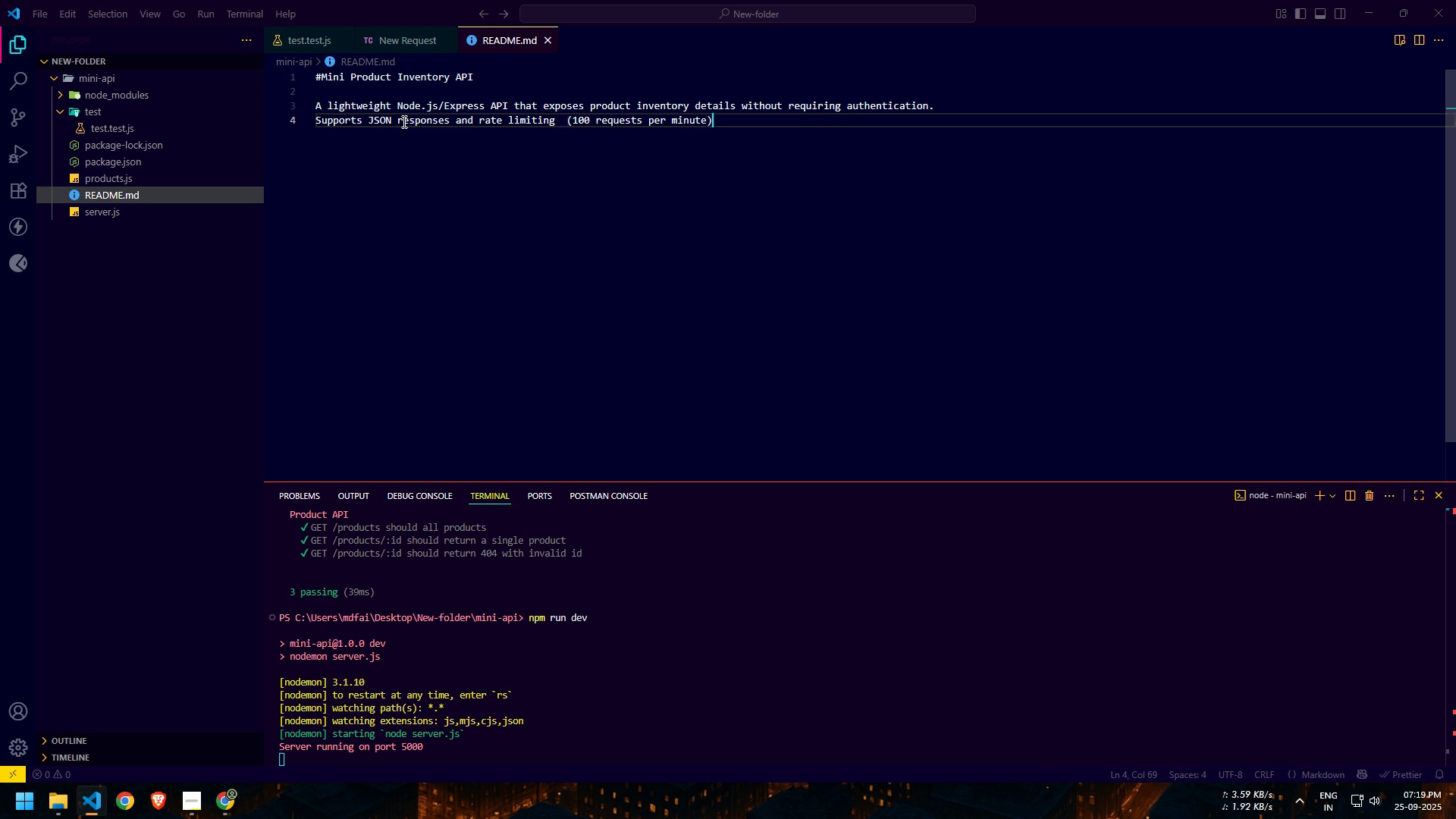 
key(ArrowRight)
 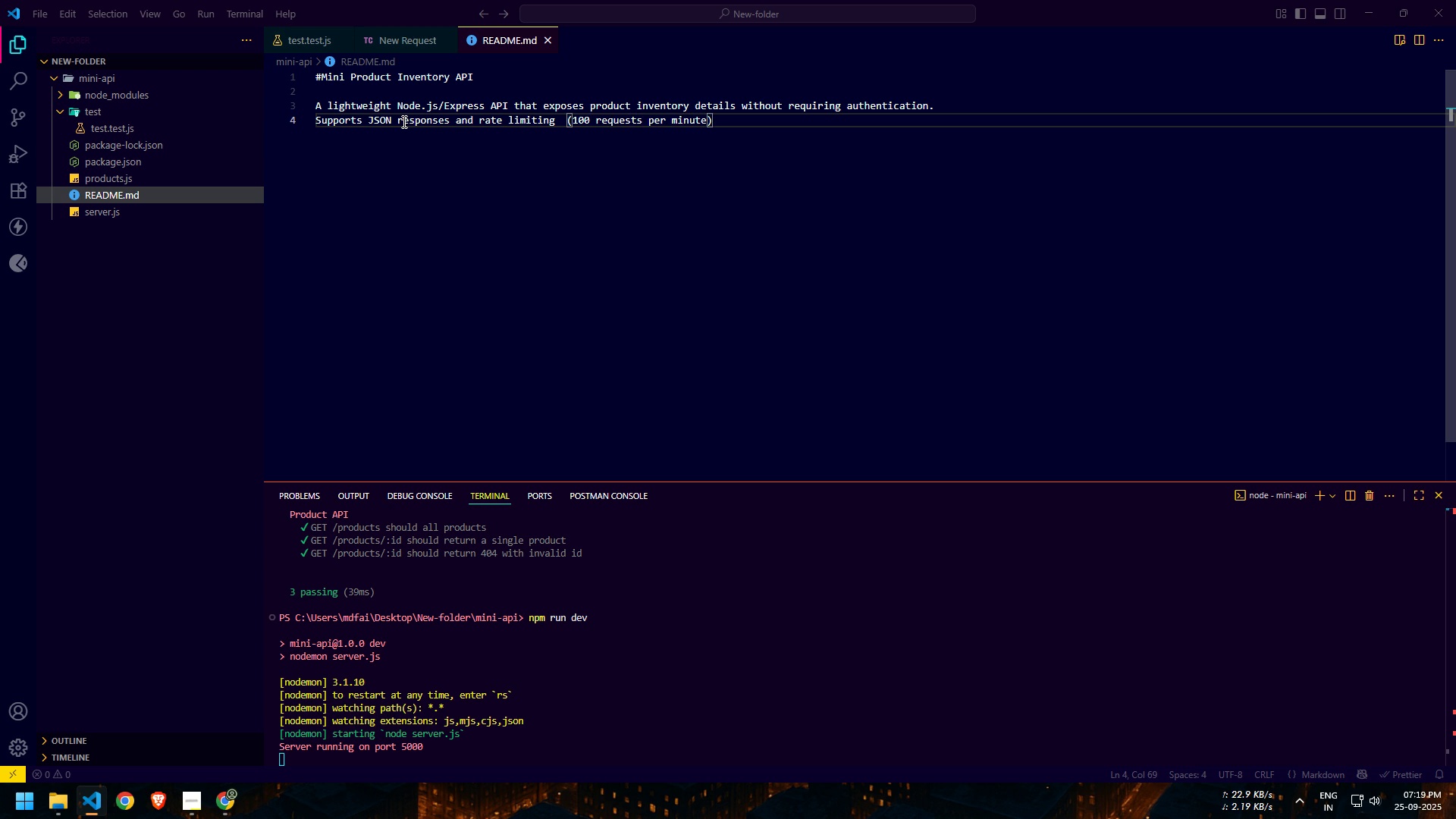 
key(Period)
 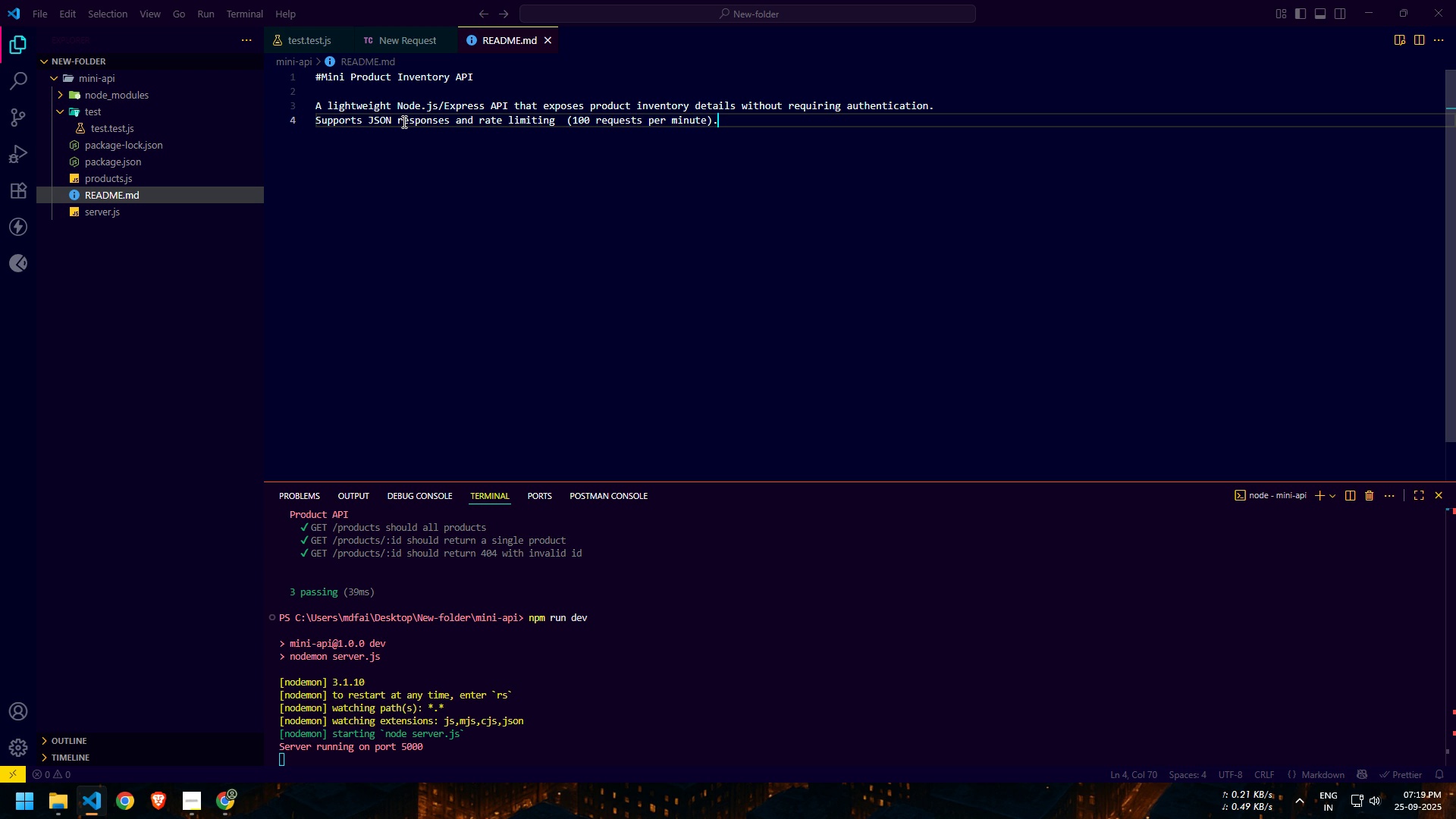 
key(Enter)
 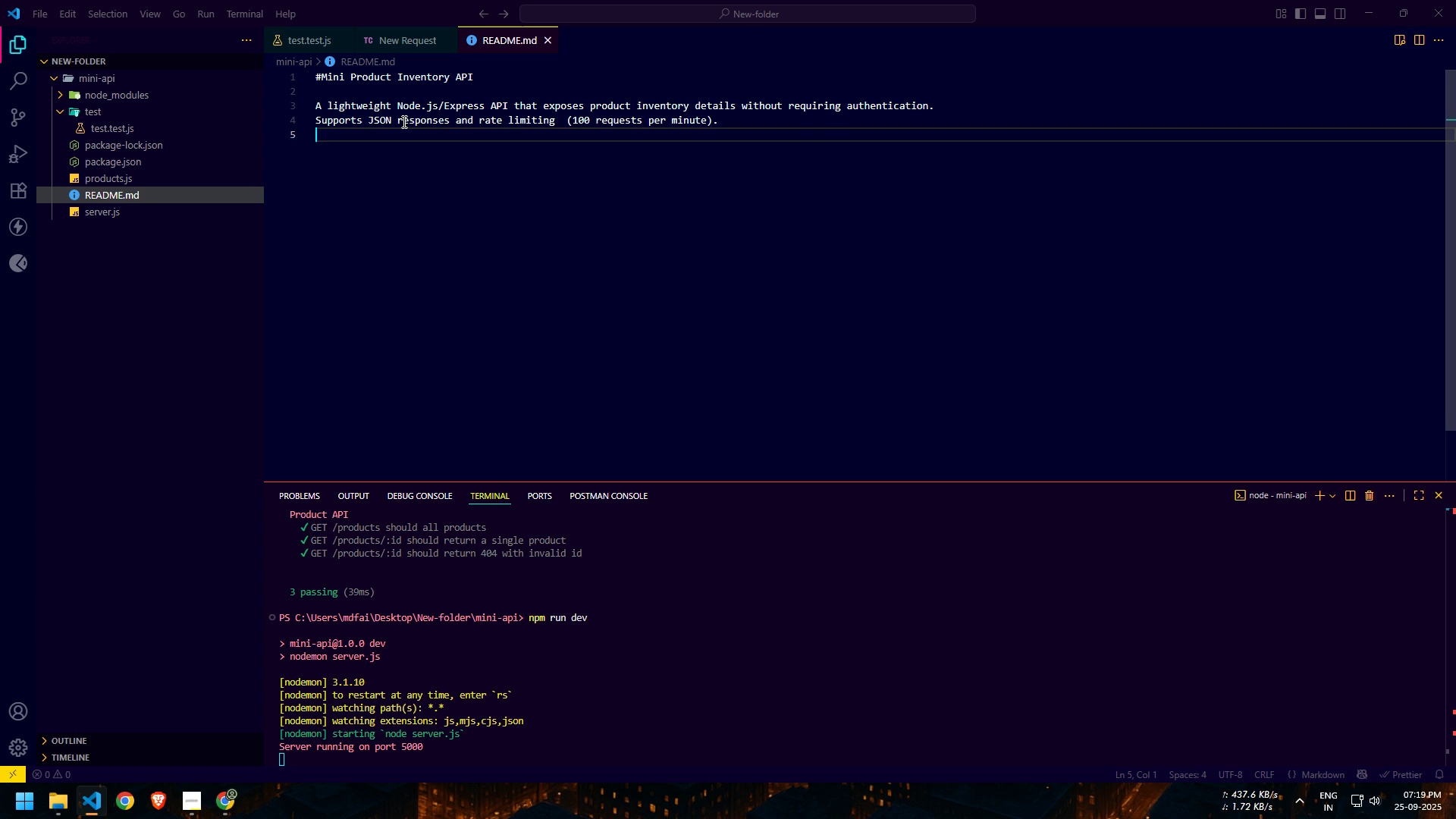 
key(Enter)
 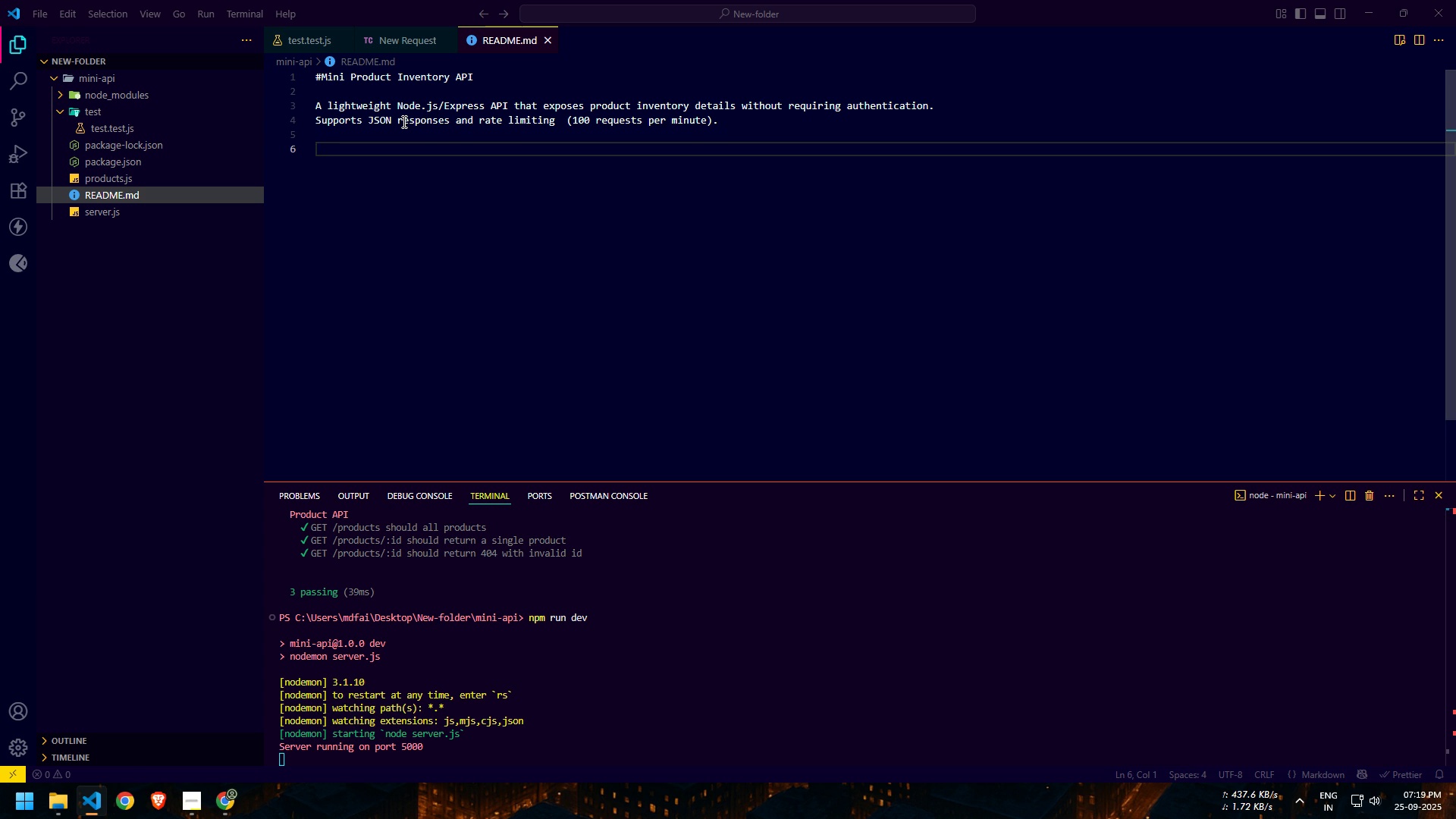 
key(Minus)
 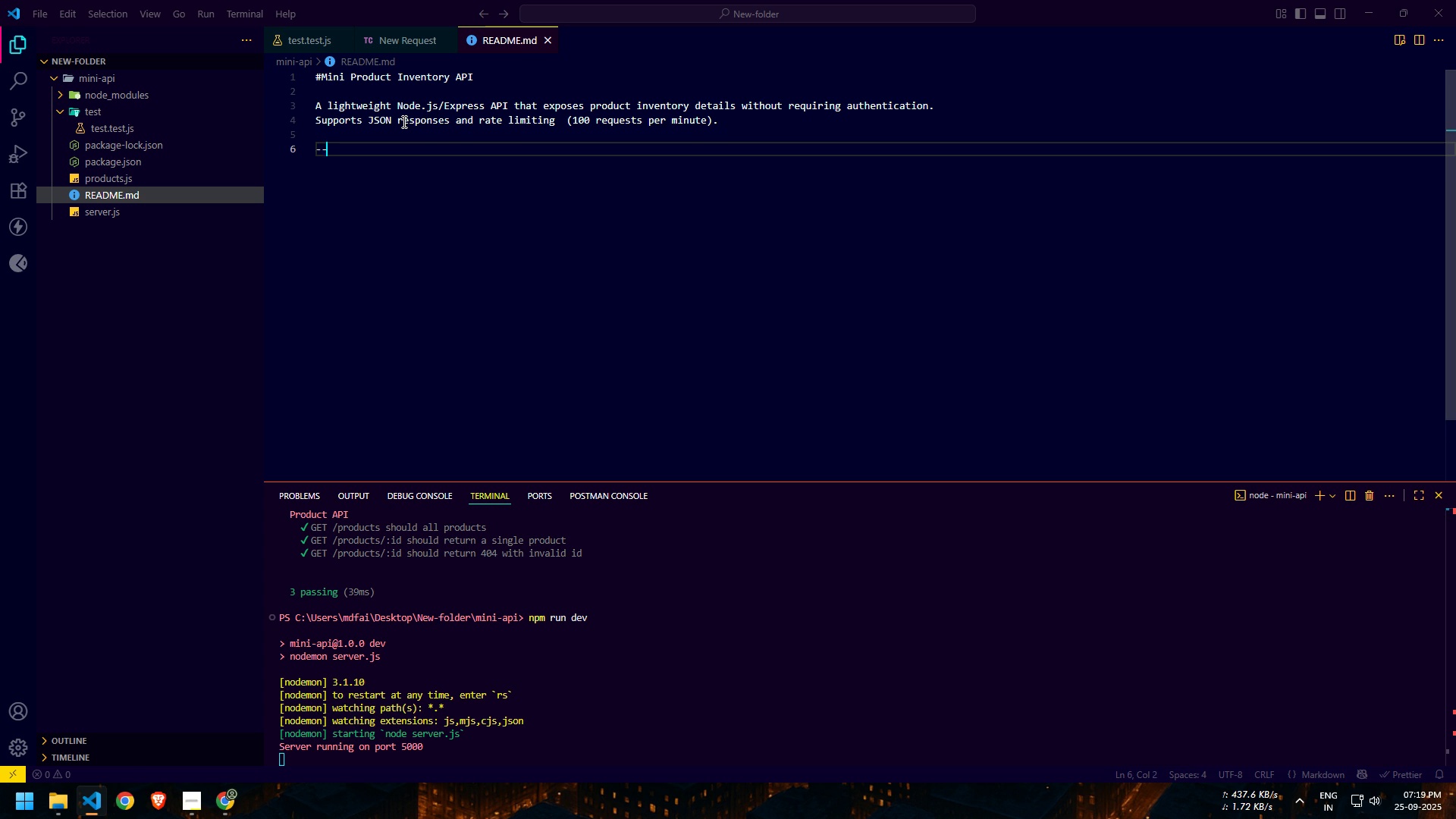 
key(Minus)
 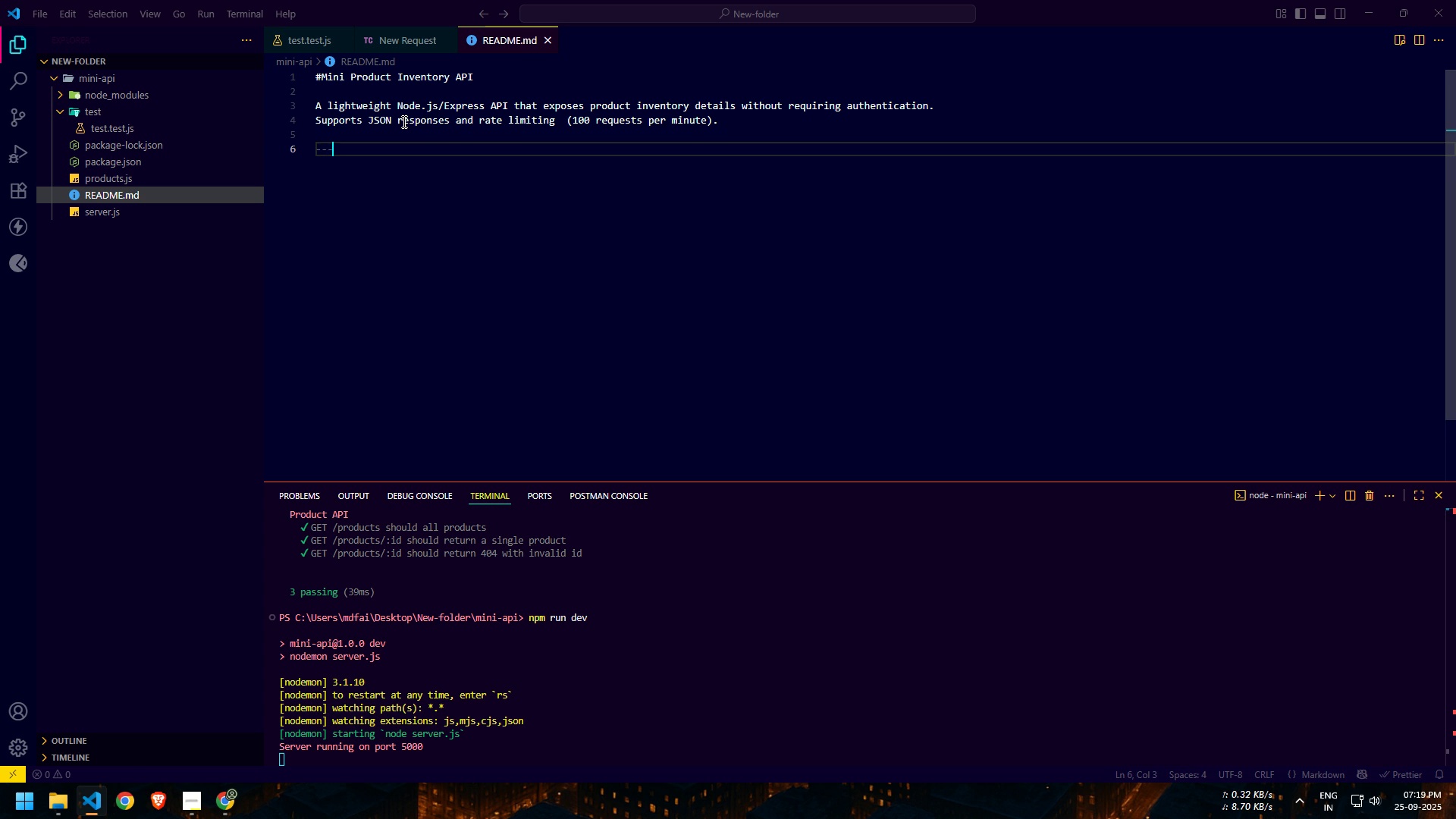 
key(Minus)
 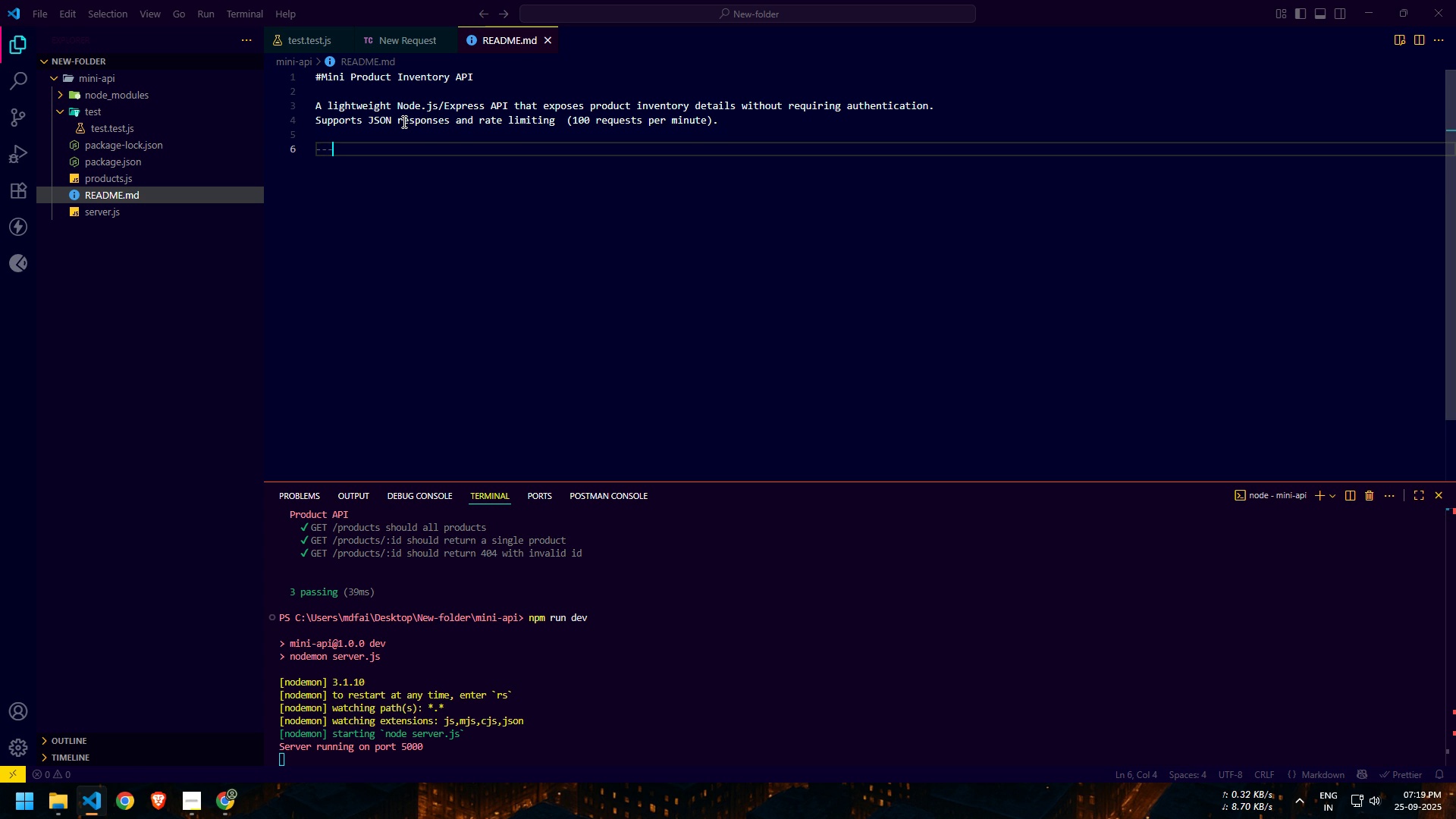 
key(Enter)
 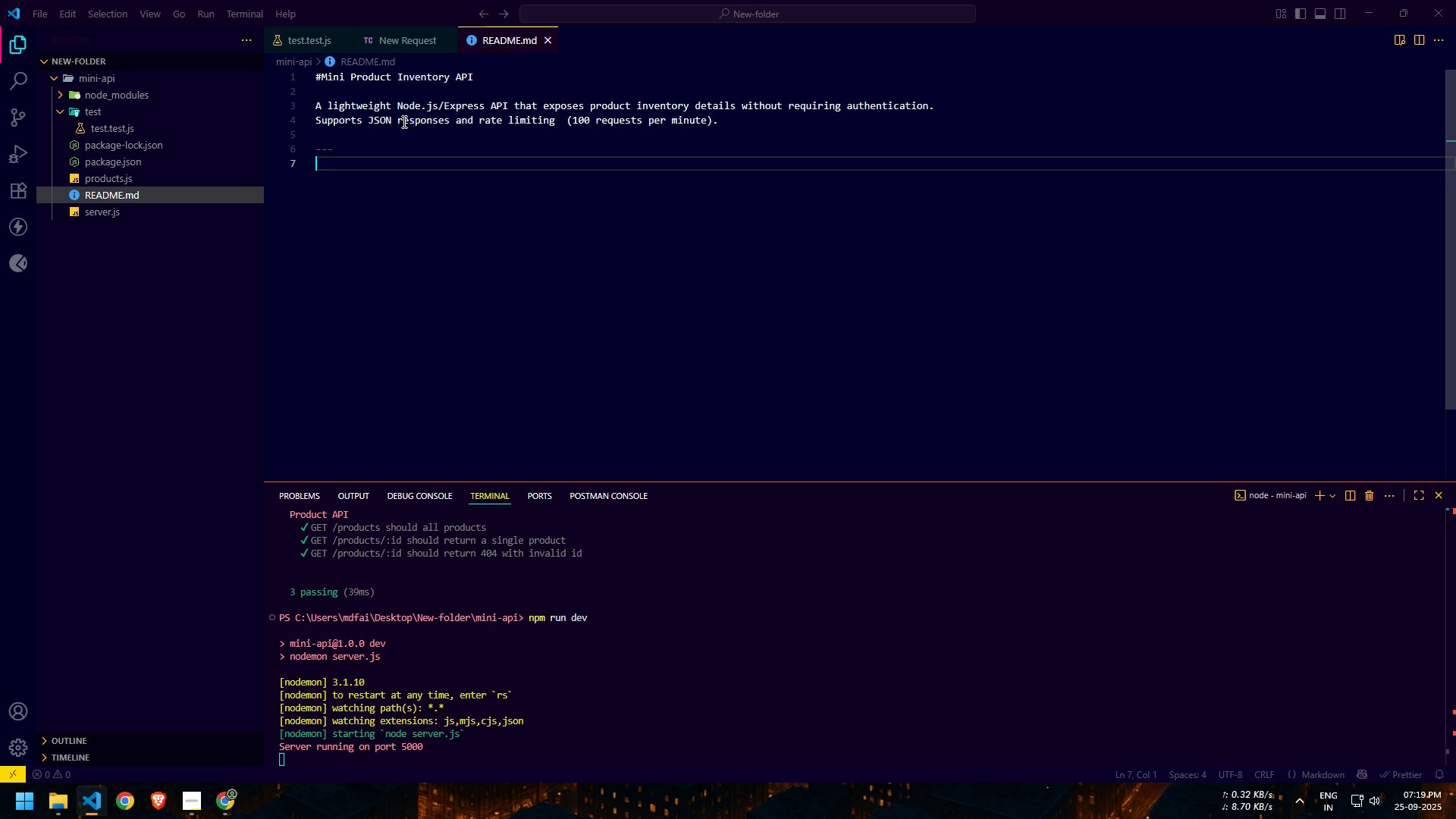 
key(Enter)